 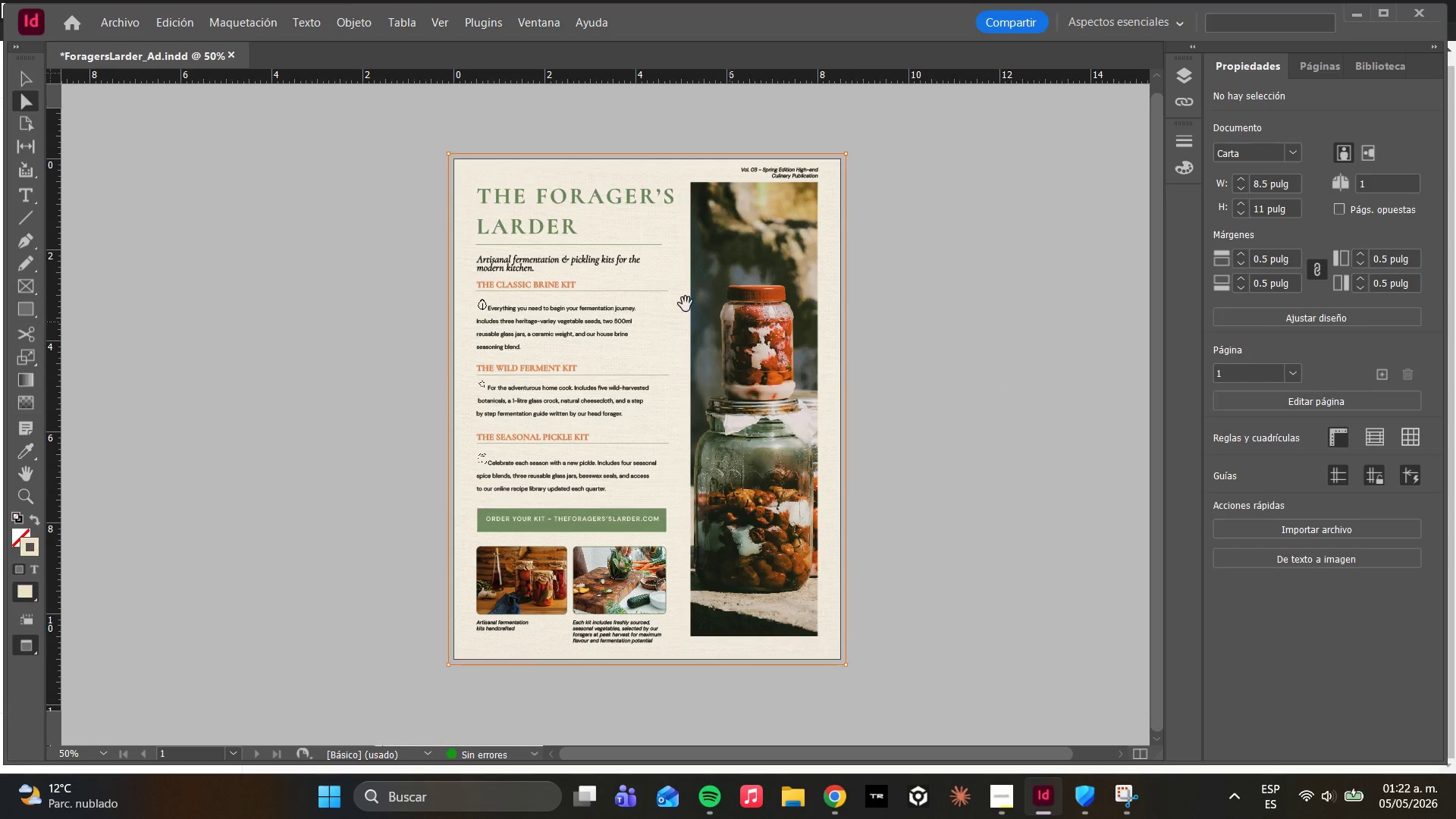 
left_click_drag(start_coordinate=[374, 106], to_coordinate=[938, 708])
 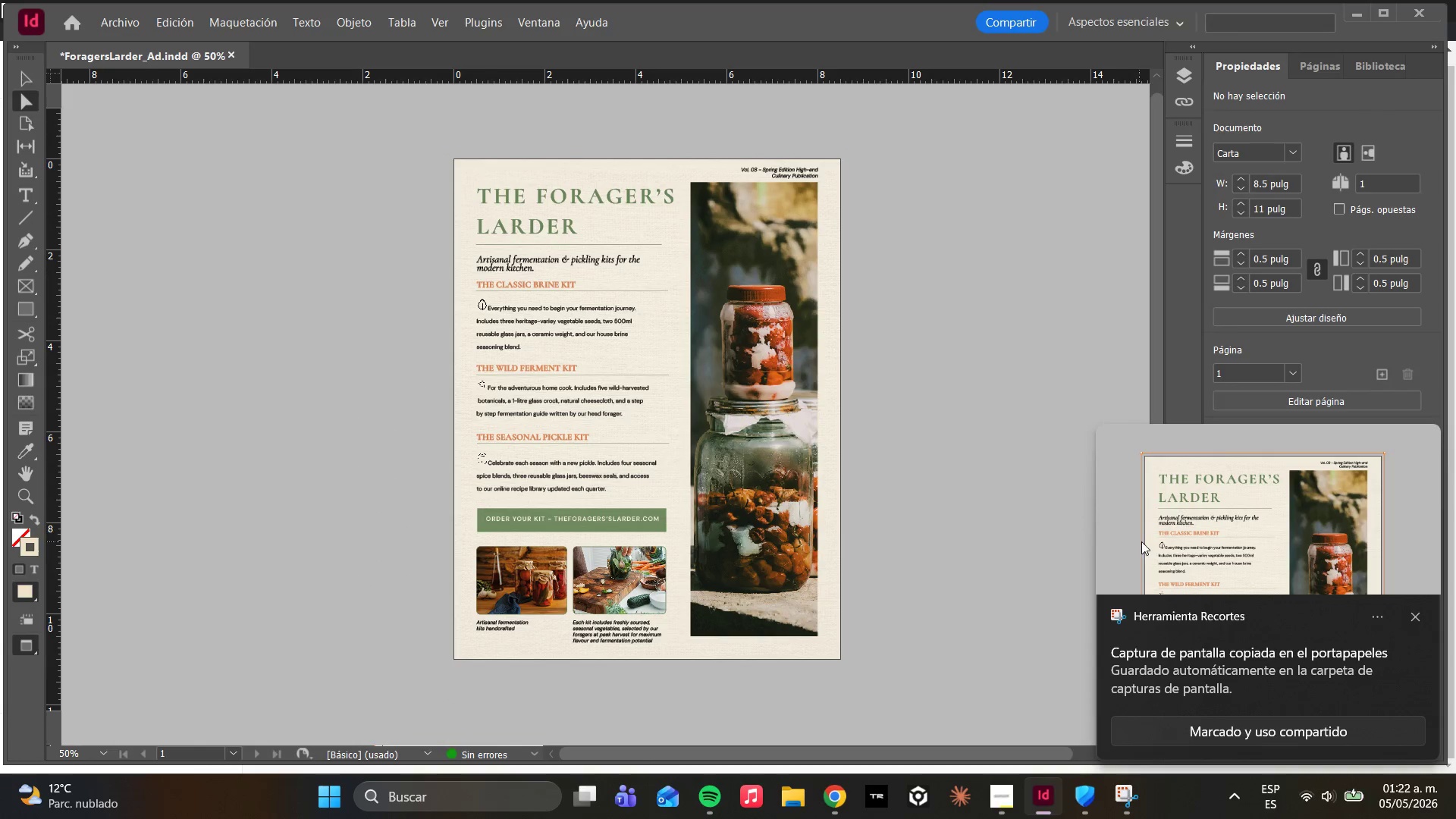 
left_click([1169, 551])
 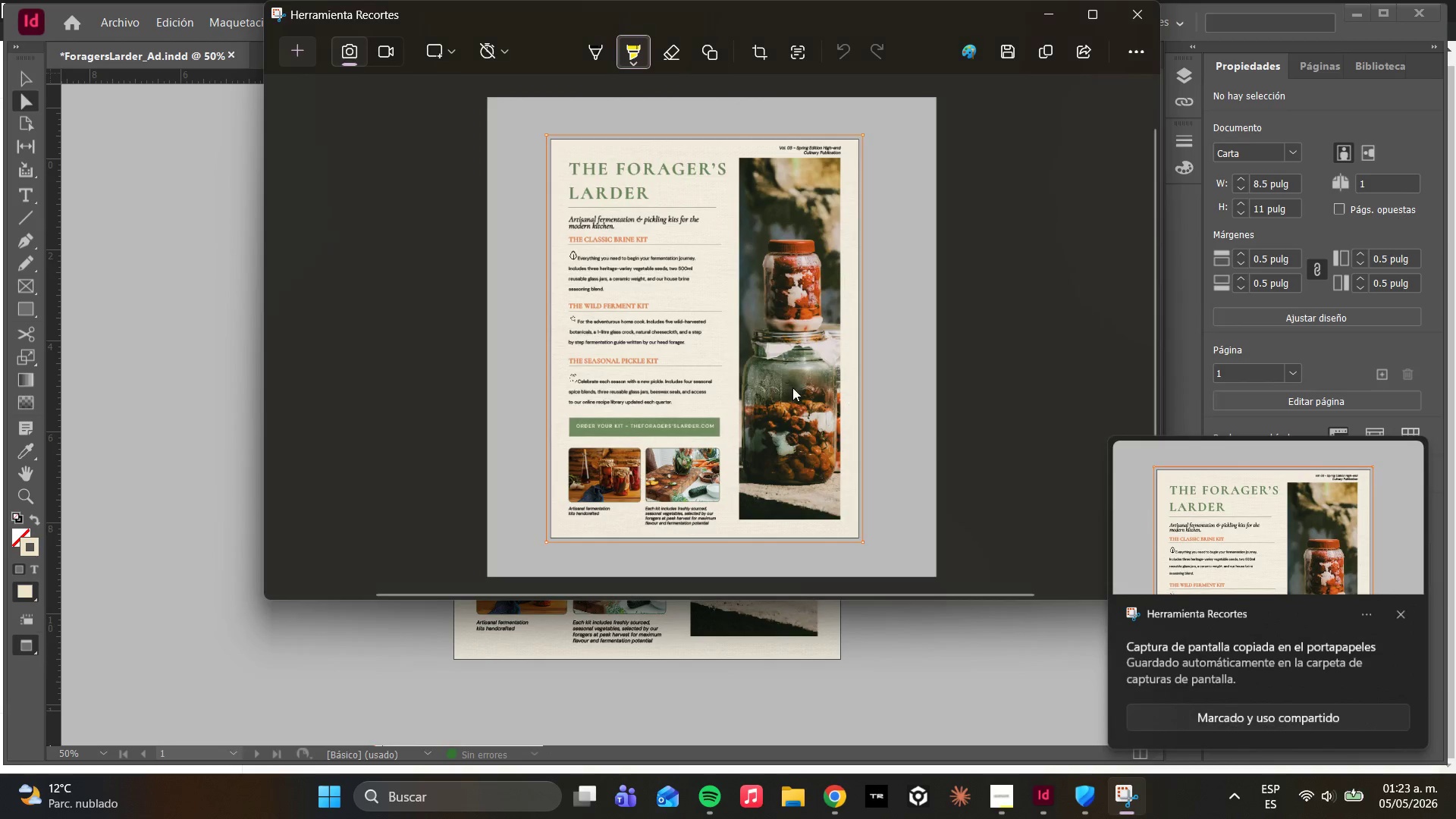 
right_click([738, 379])
 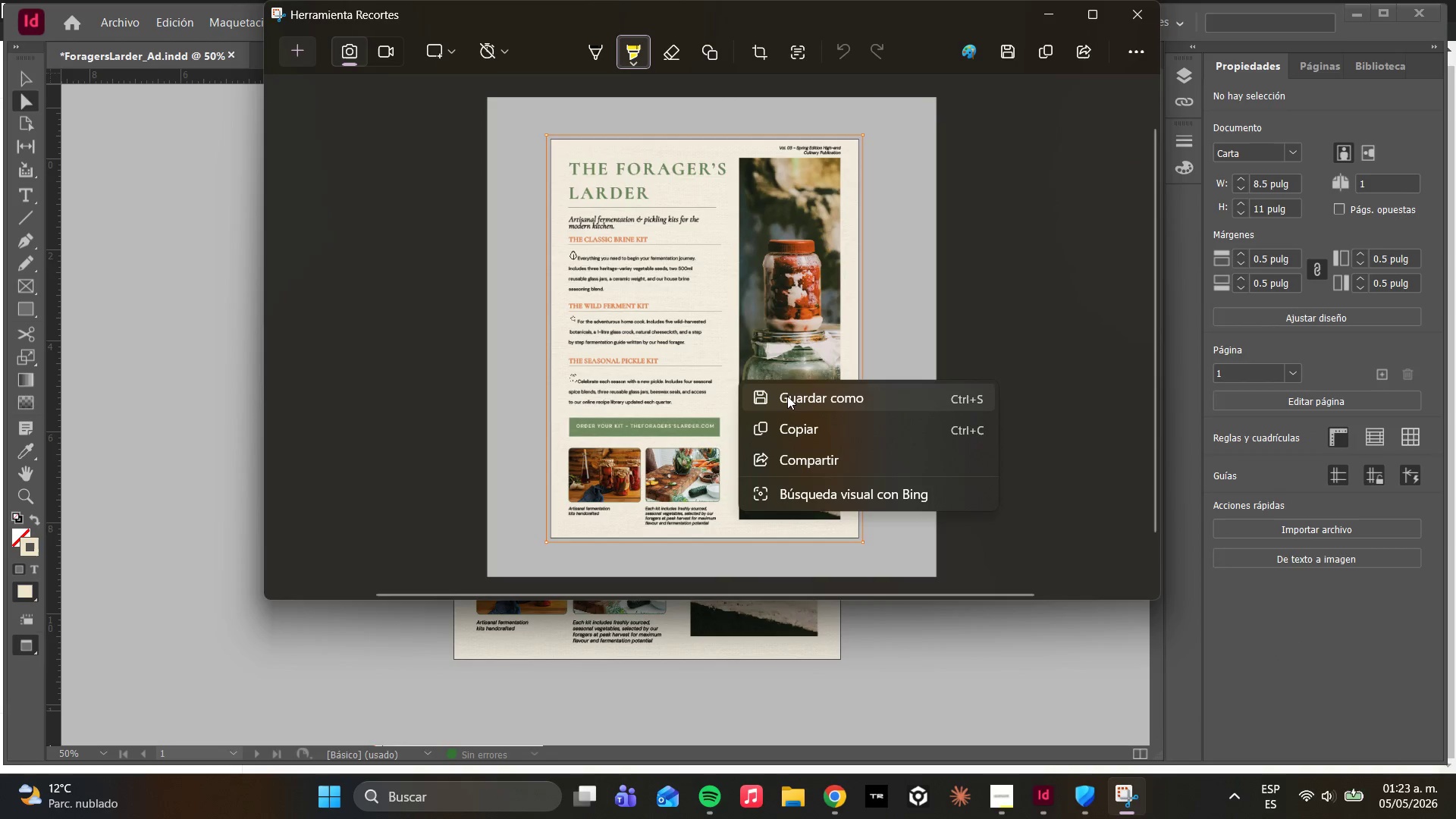 
left_click([789, 399])
 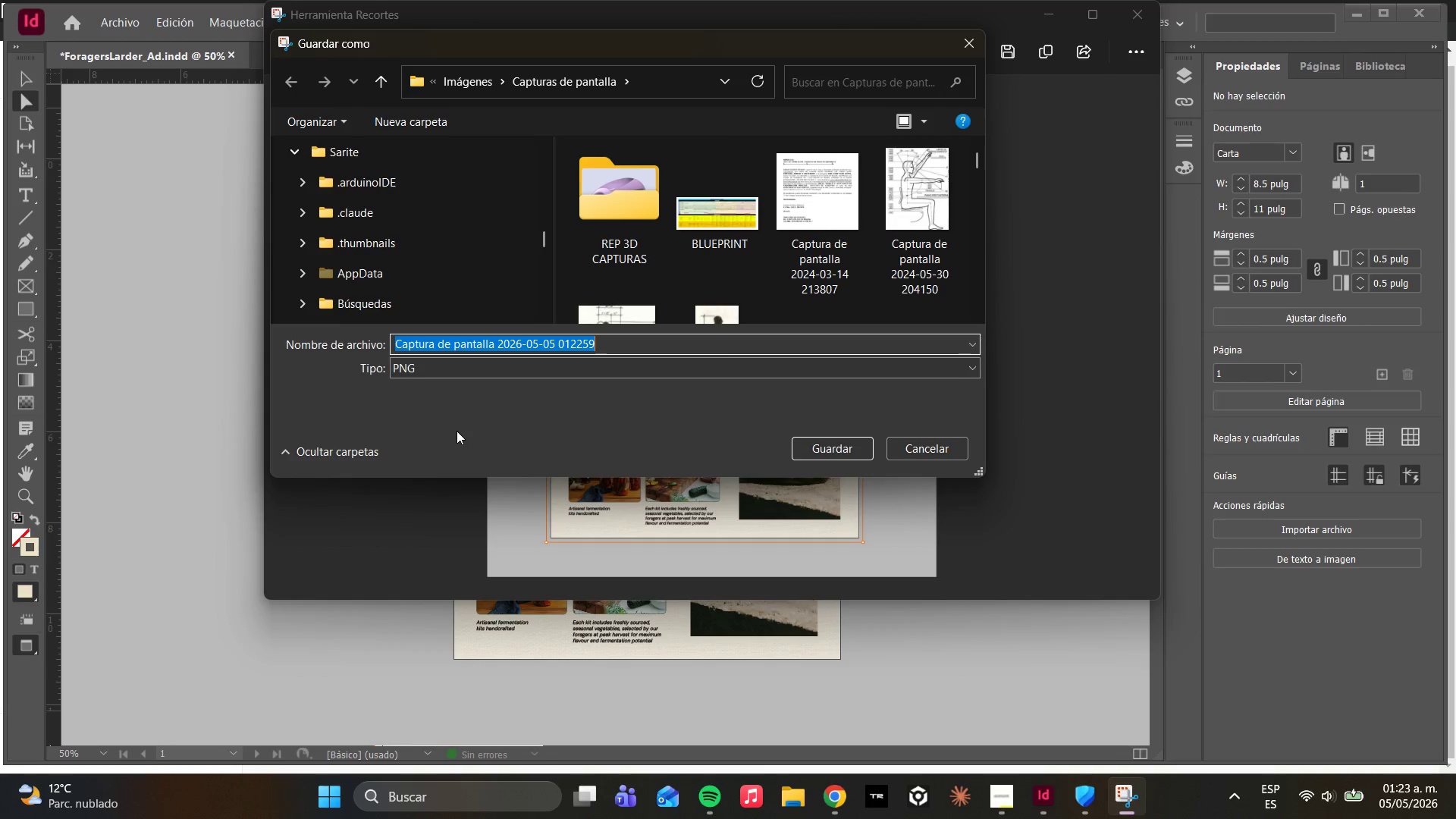 
wait(7.31)
 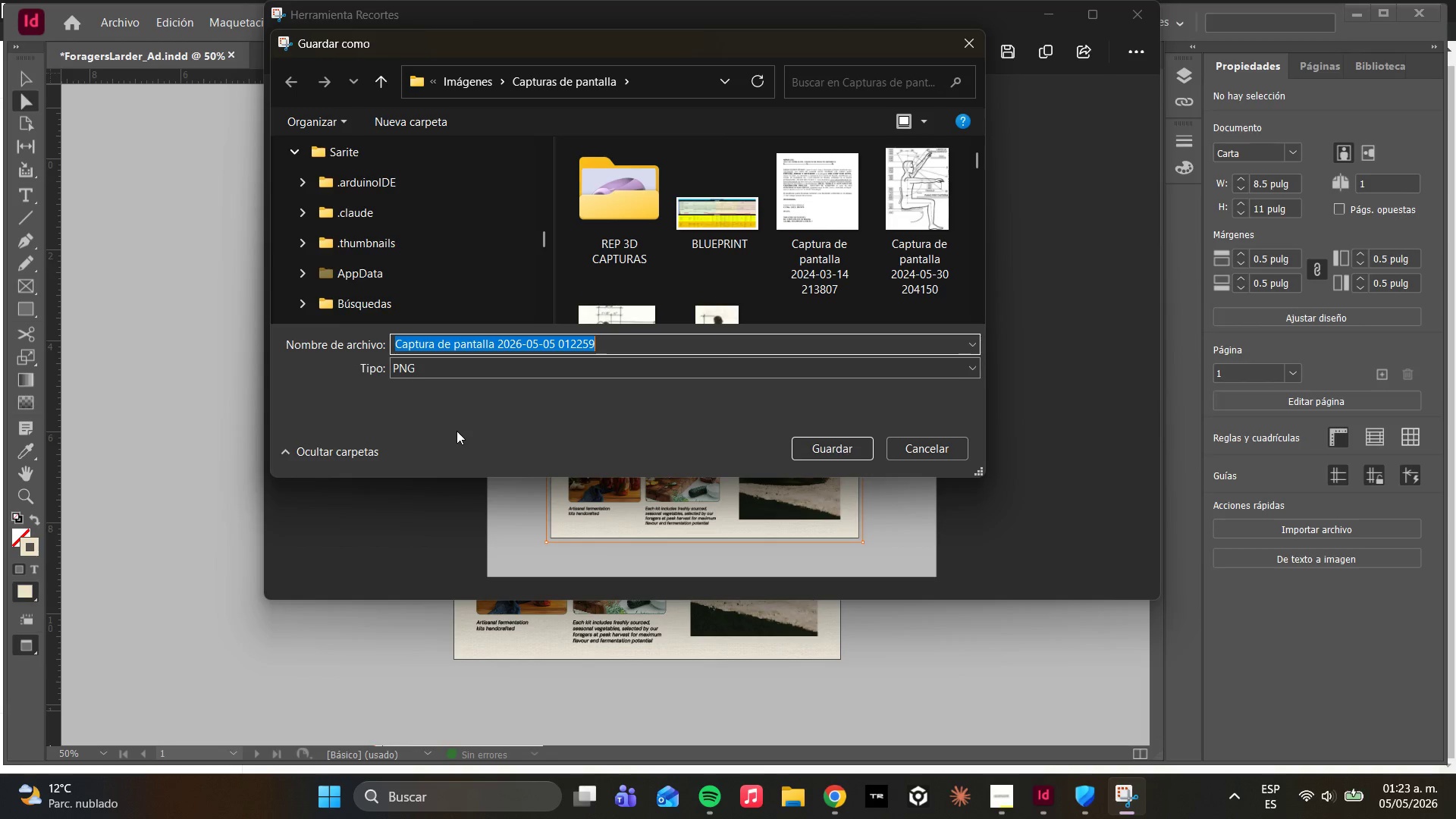 
type(Layout screenshot)
 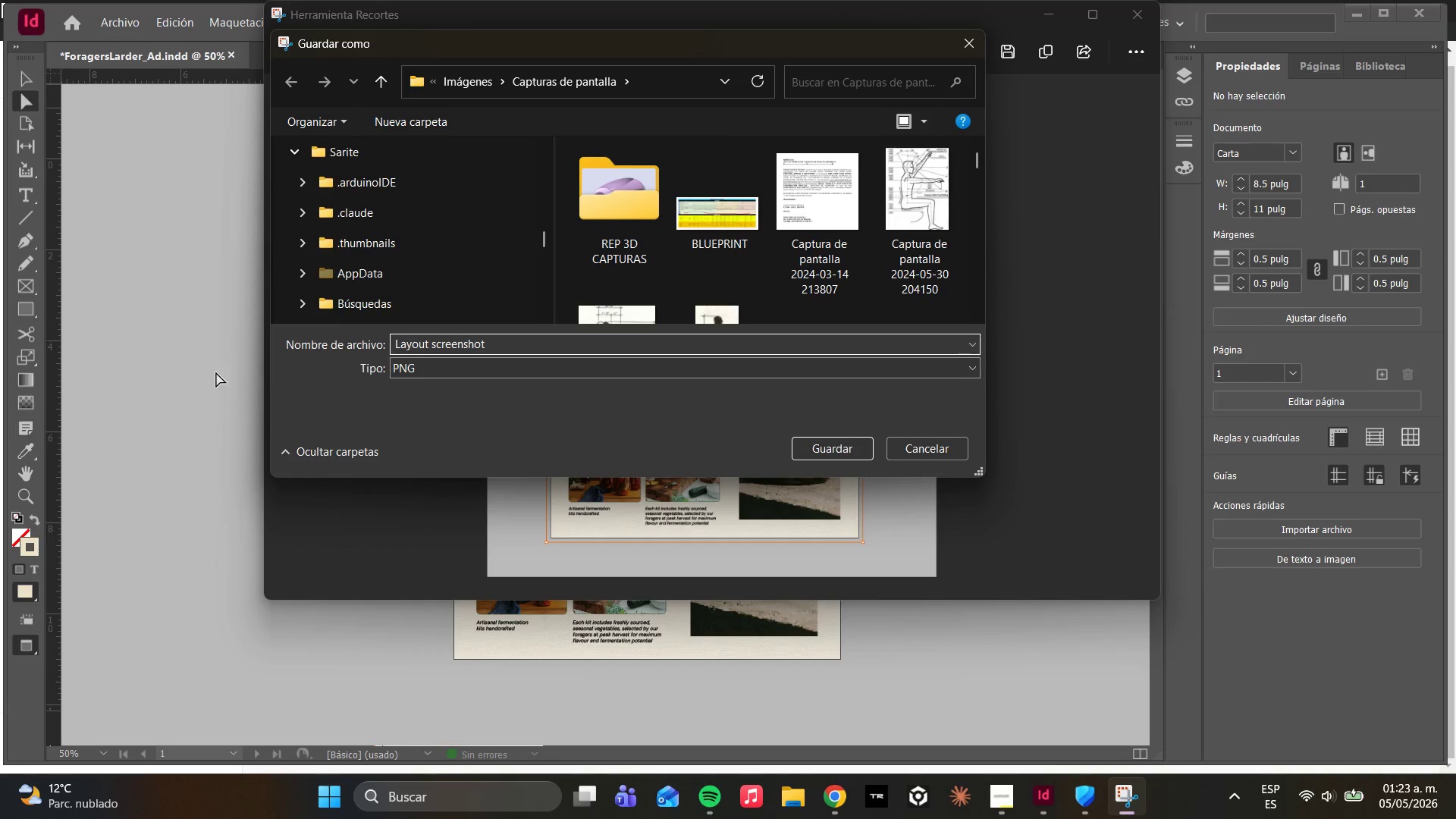 
scroll: coordinate [381, 274], scroll_direction: down, amount: 13.0
 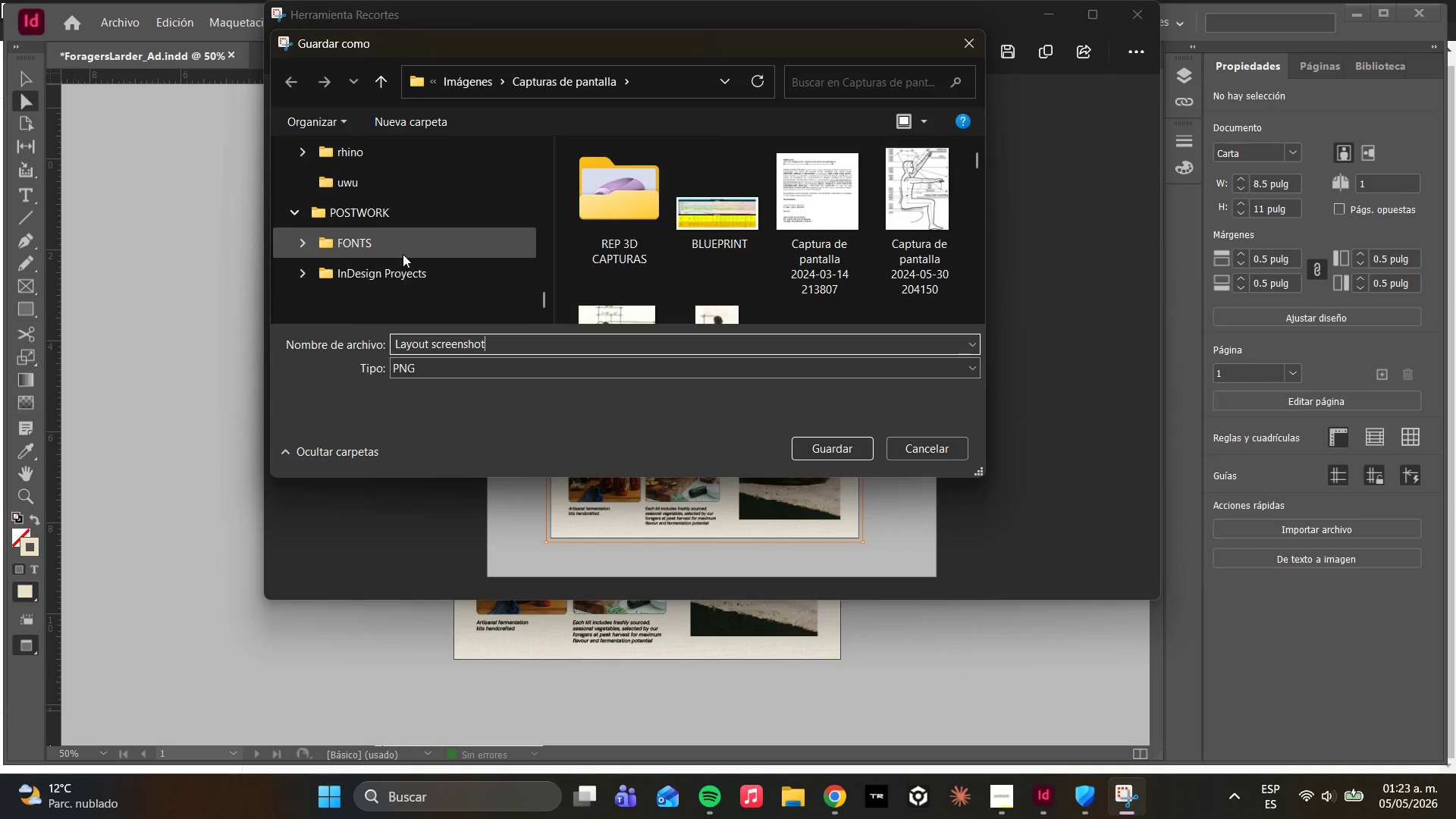 
left_click([402, 270])
 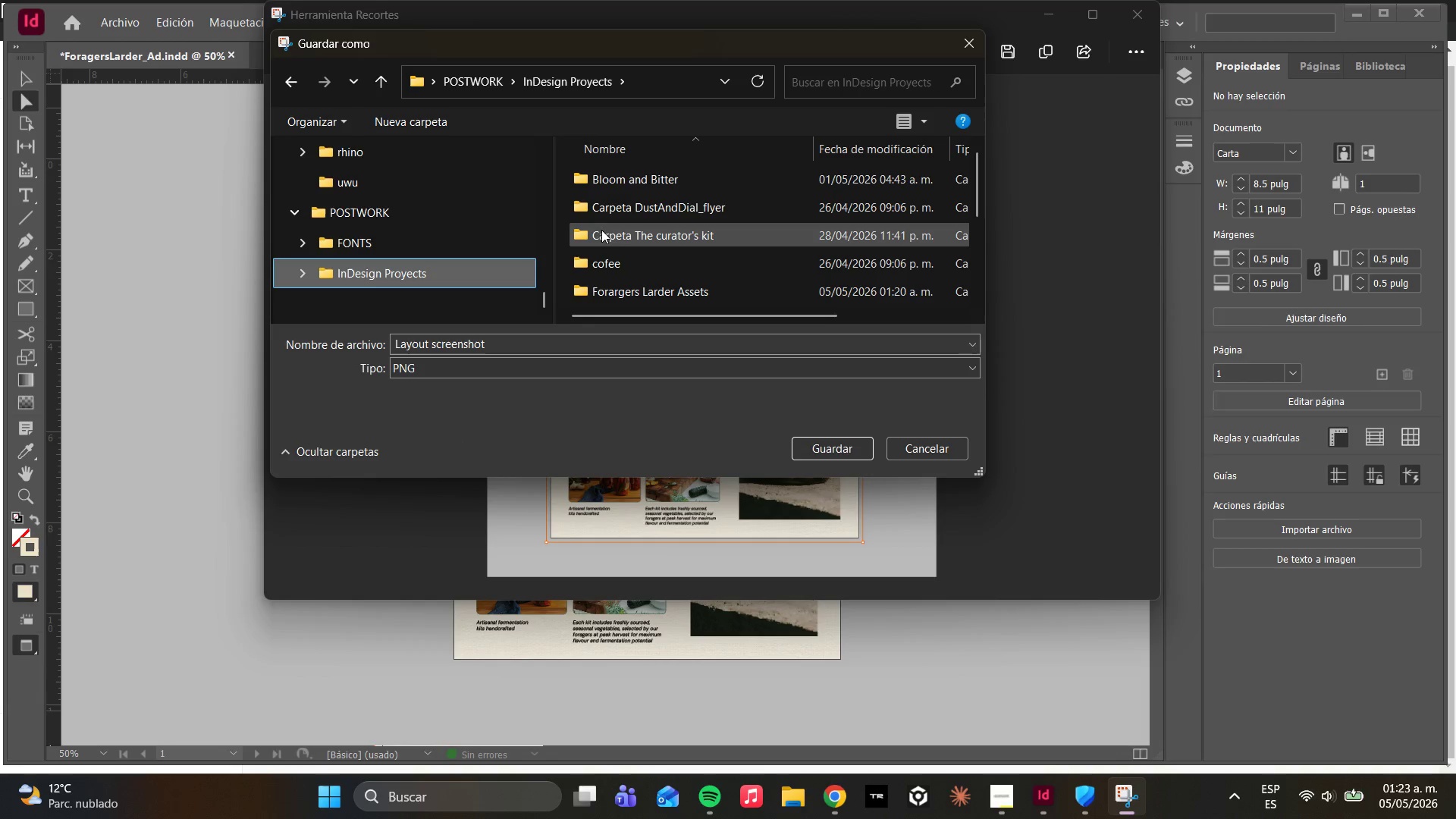 
scroll: coordinate [613, 245], scroll_direction: down, amount: 2.0
 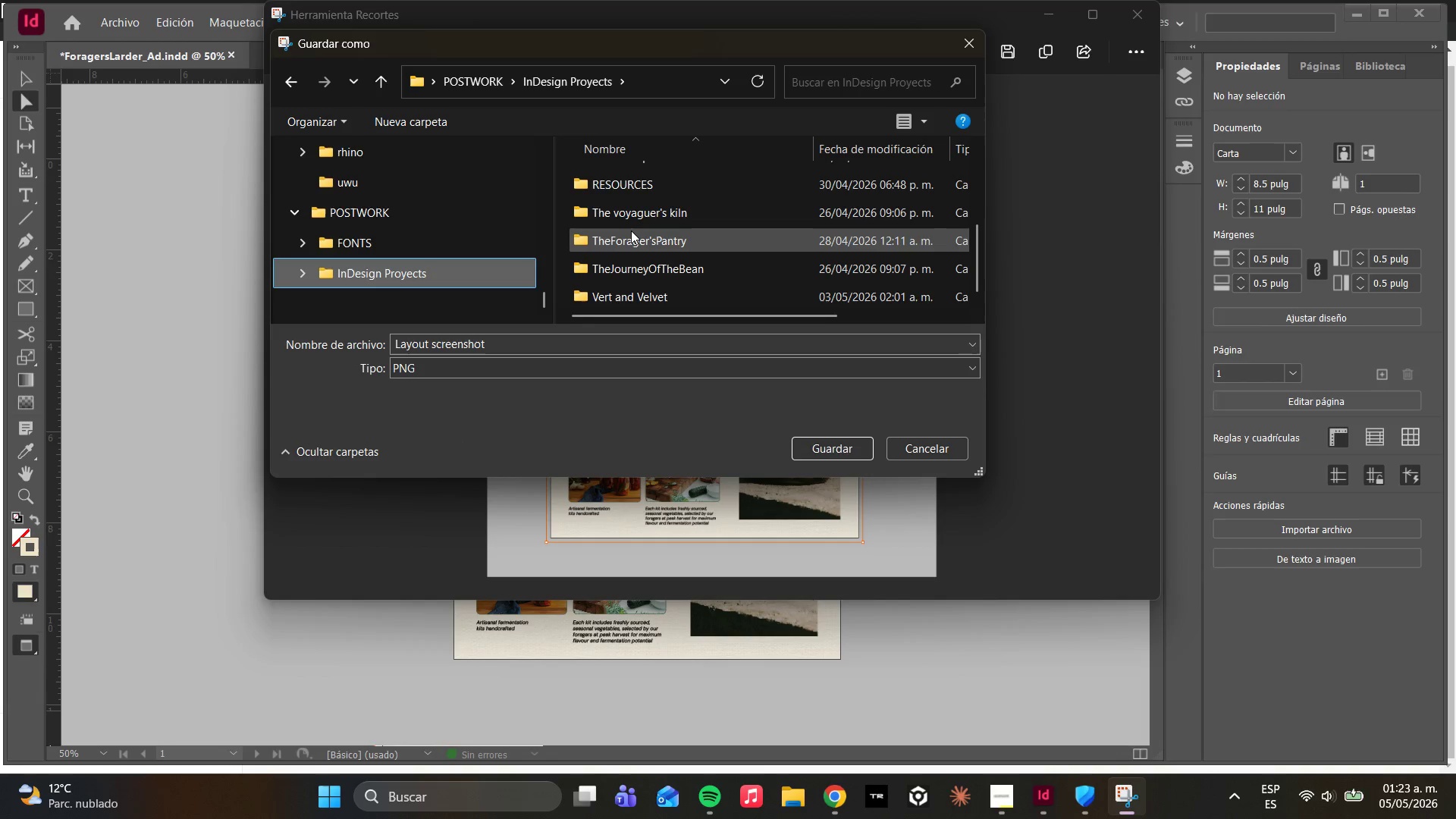 
scroll: coordinate [631, 231], scroll_direction: up, amount: 1.0
 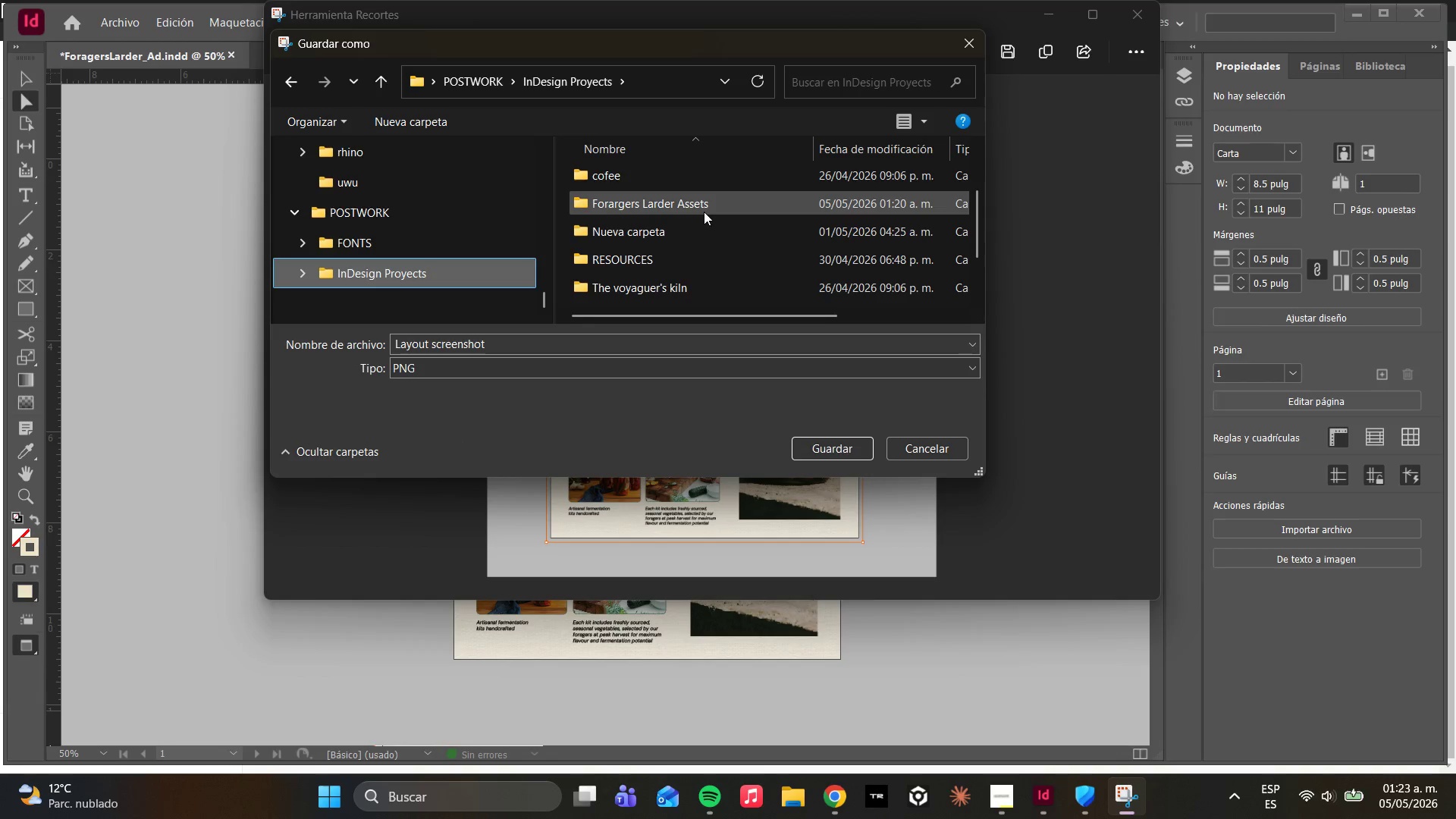 
double_click([704, 212])
 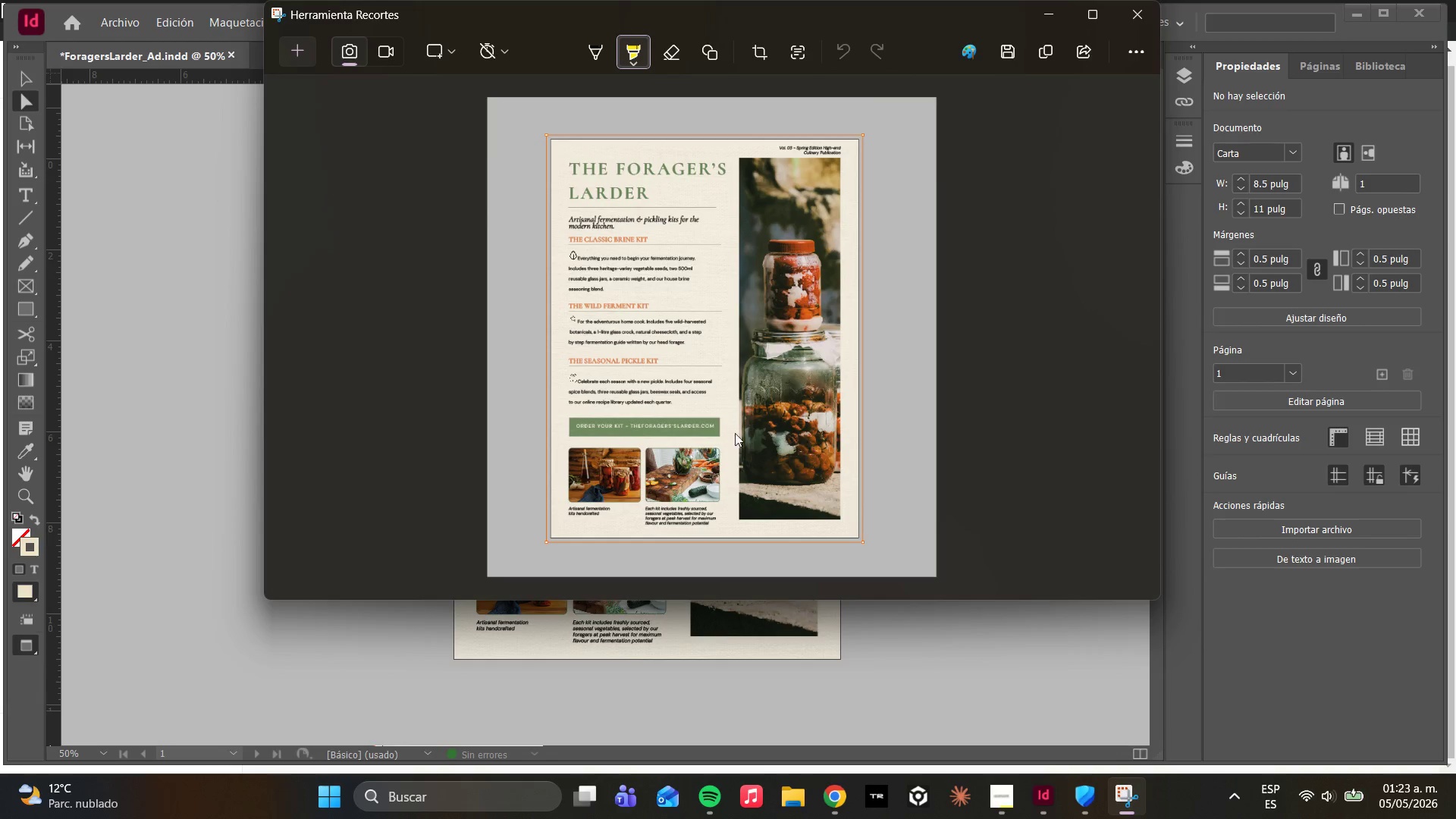 
wait(5.31)
 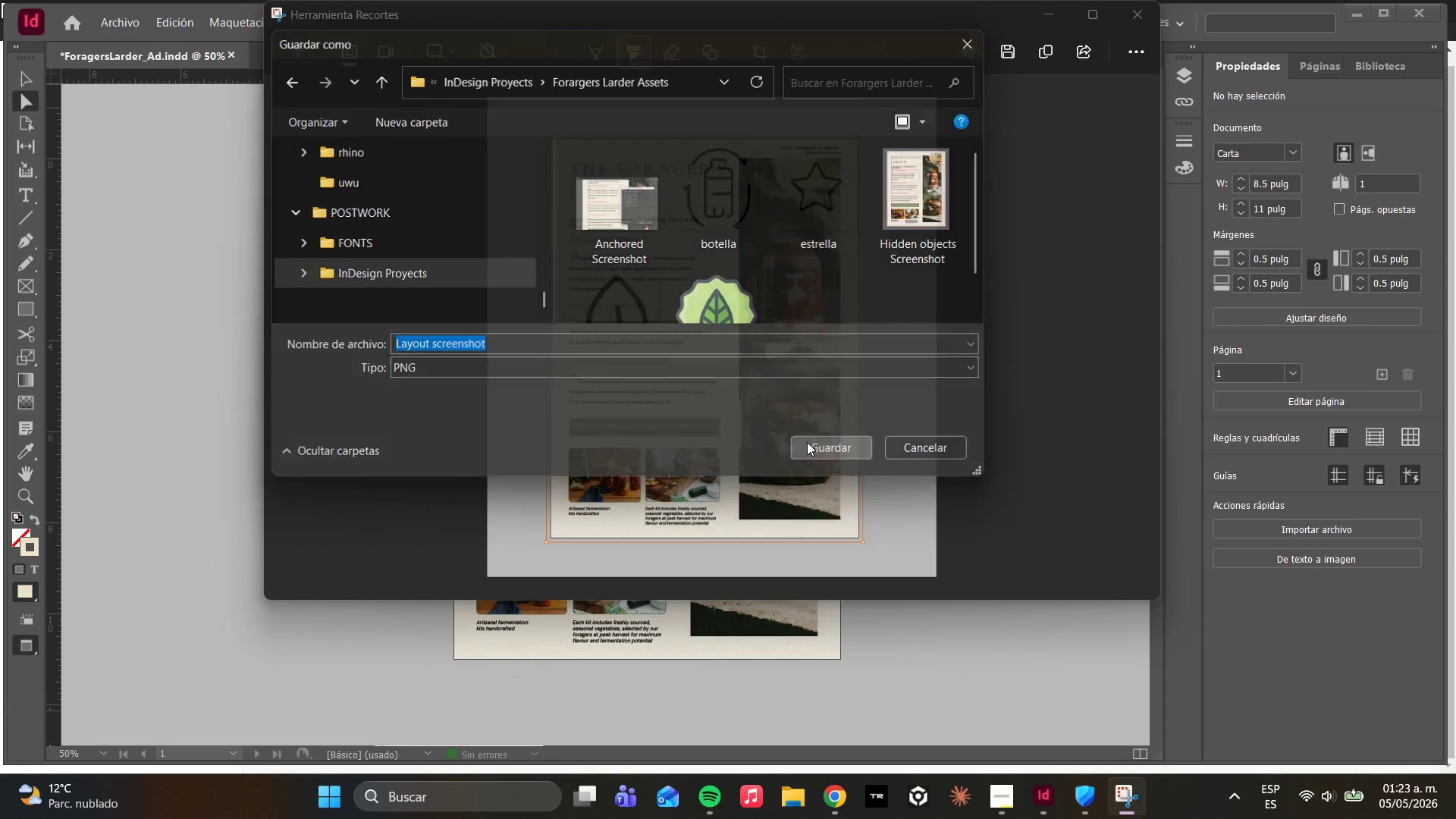 
left_click([1131, 18])
 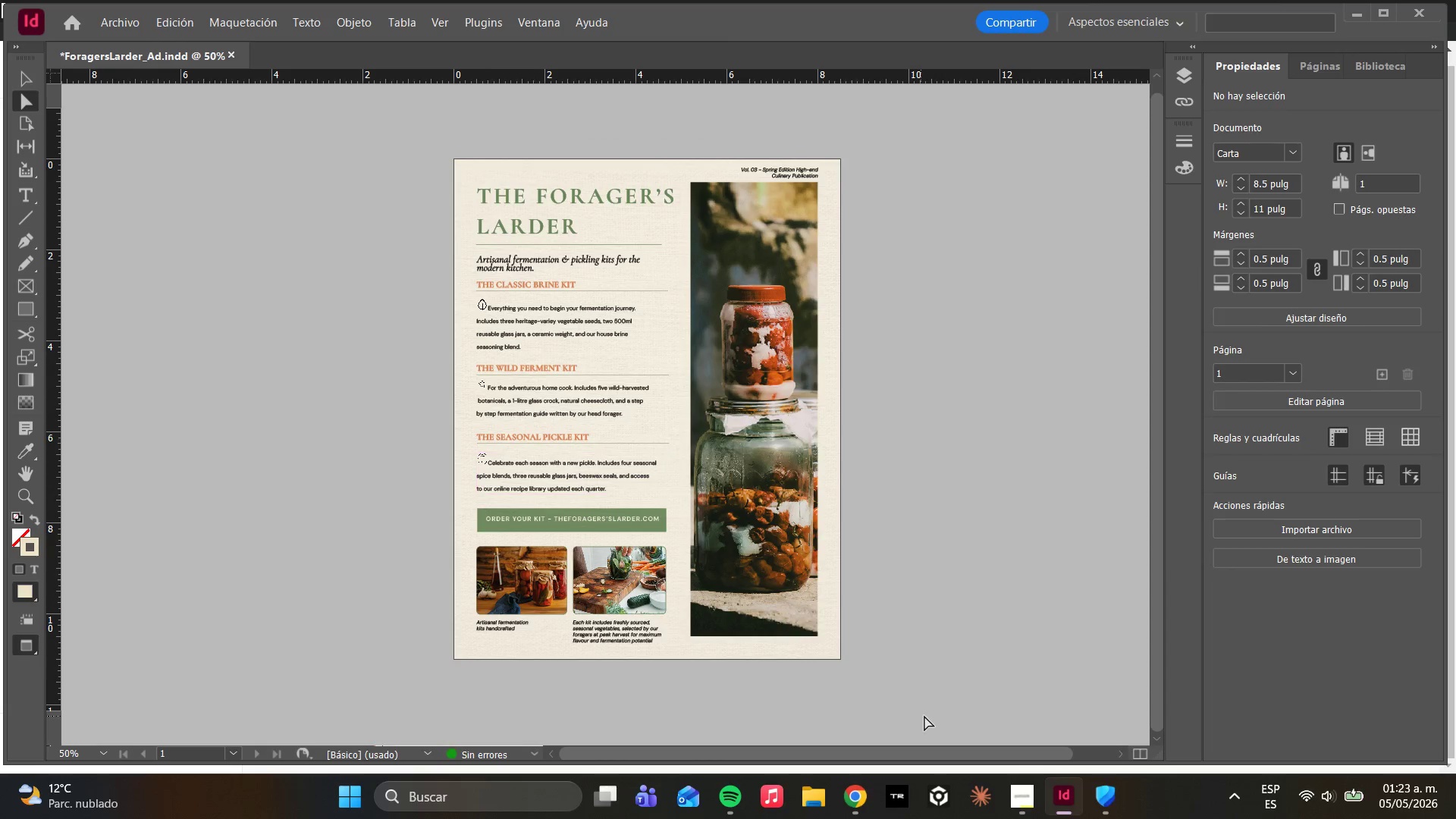 
left_click([1028, 810])
 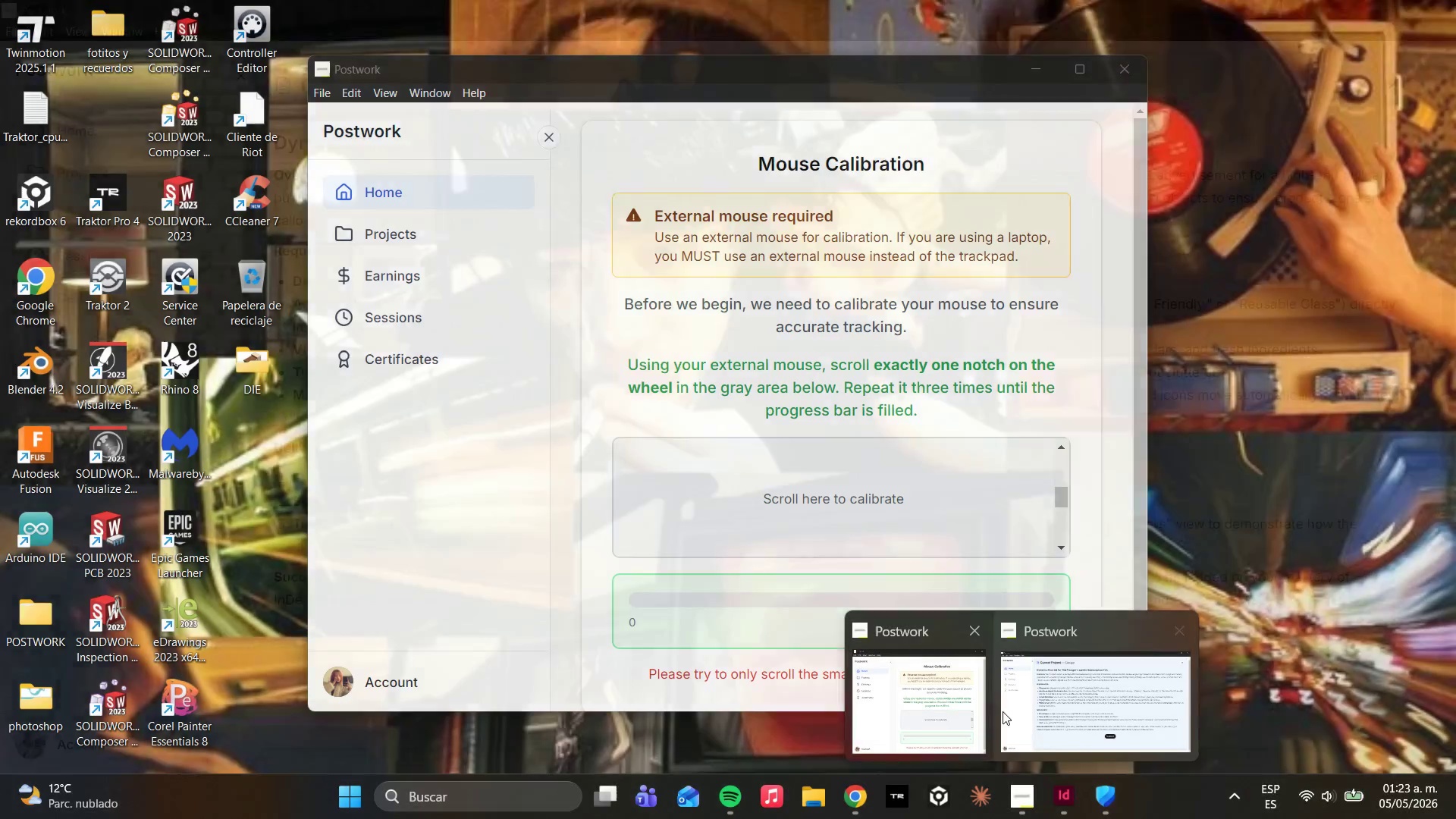 
left_click([1012, 708])